 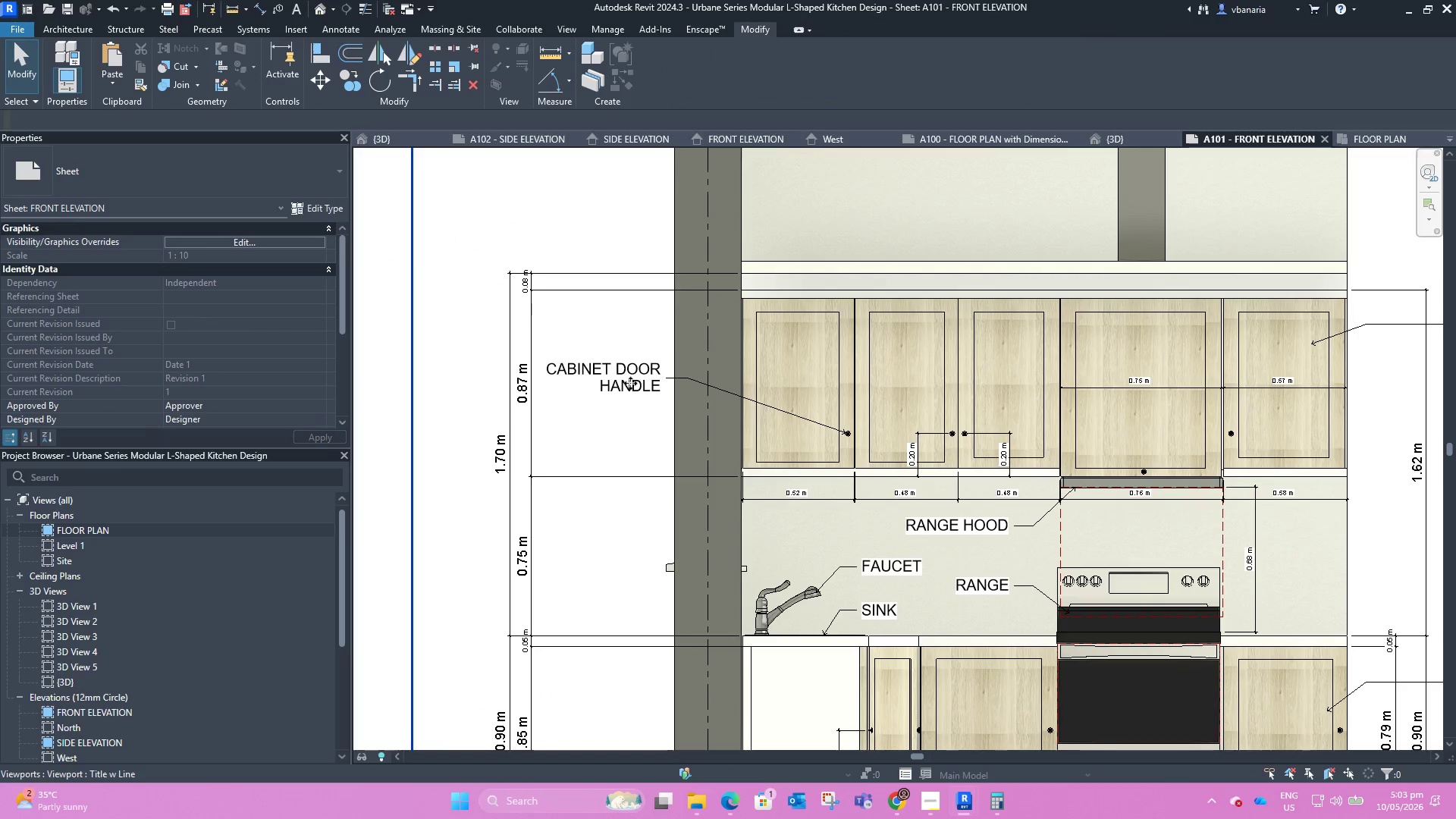 
double_click([630, 383])
 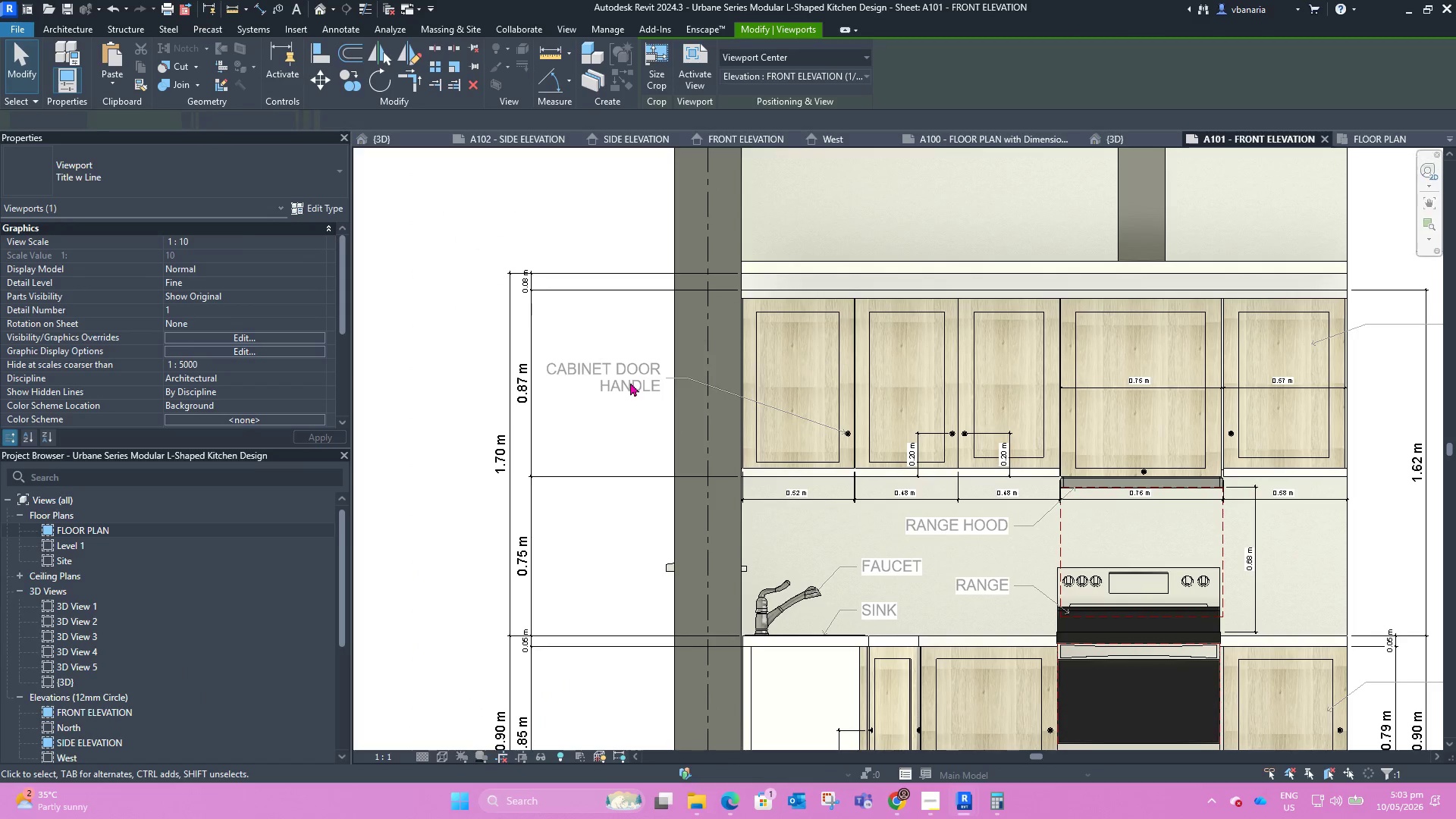 
left_click([630, 381])
 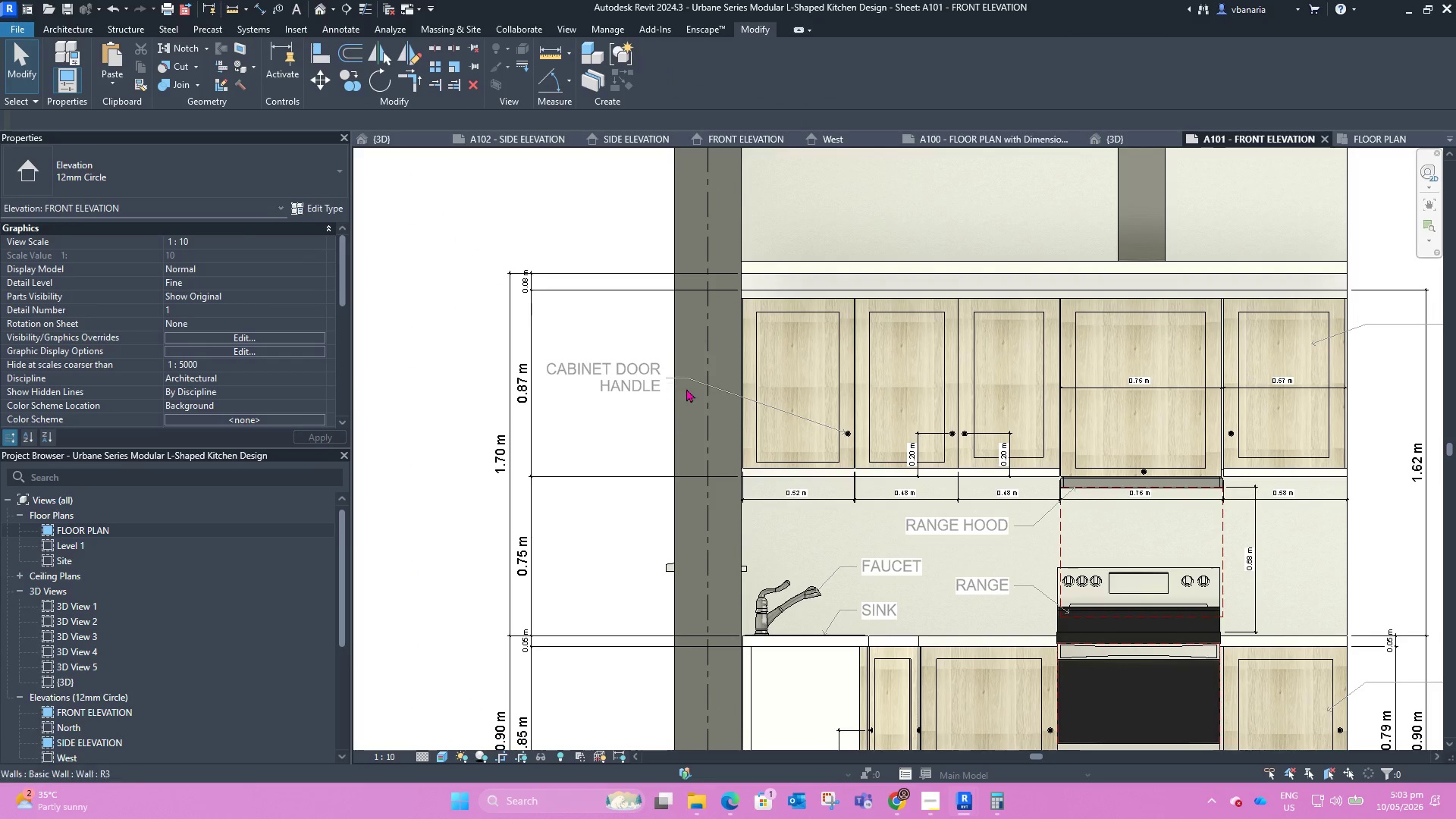 
scroll: coordinate [657, 378], scroll_direction: down, amount: 4.0
 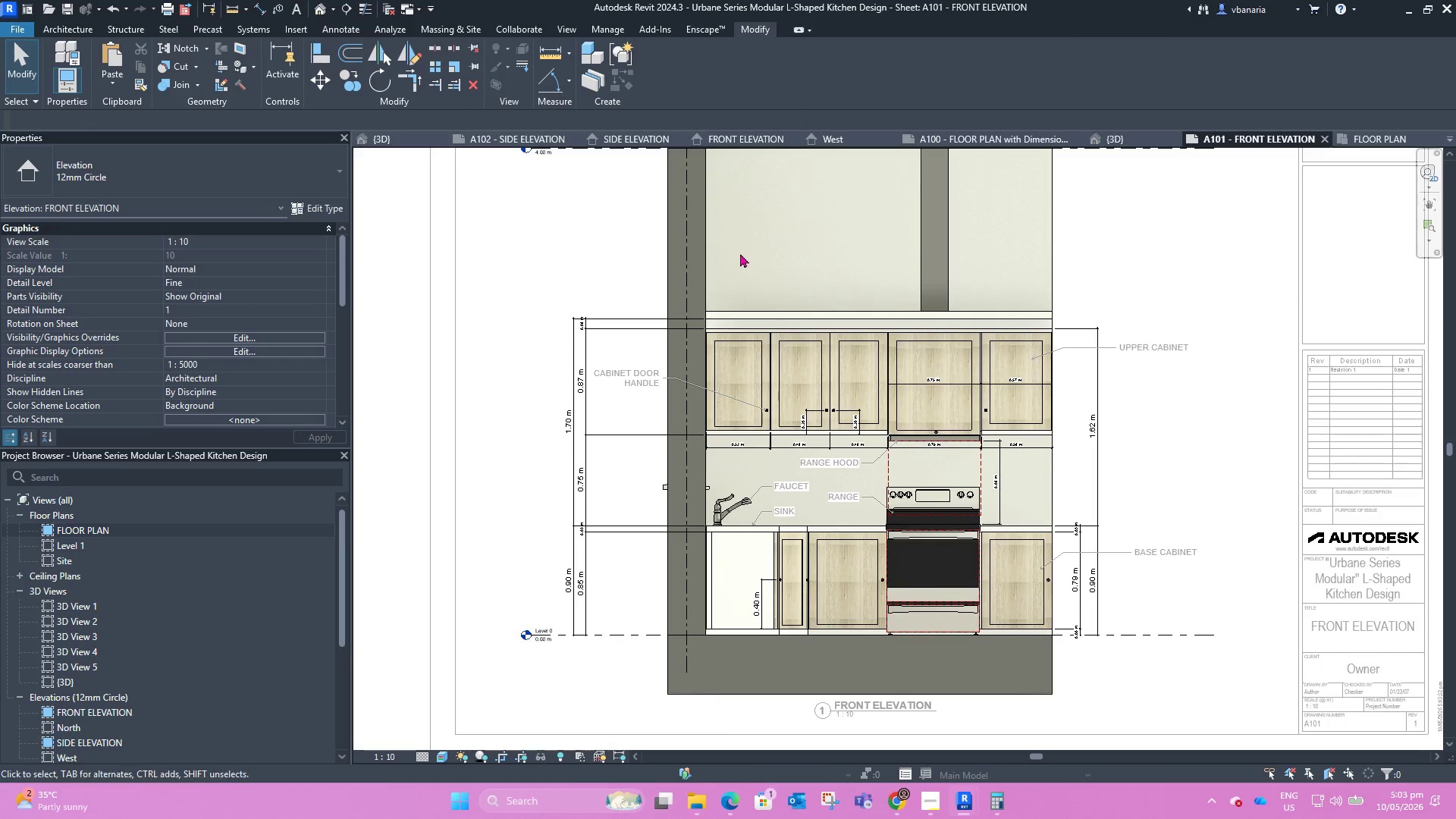 
scroll: coordinate [676, 315], scroll_direction: none, amount: 0.0
 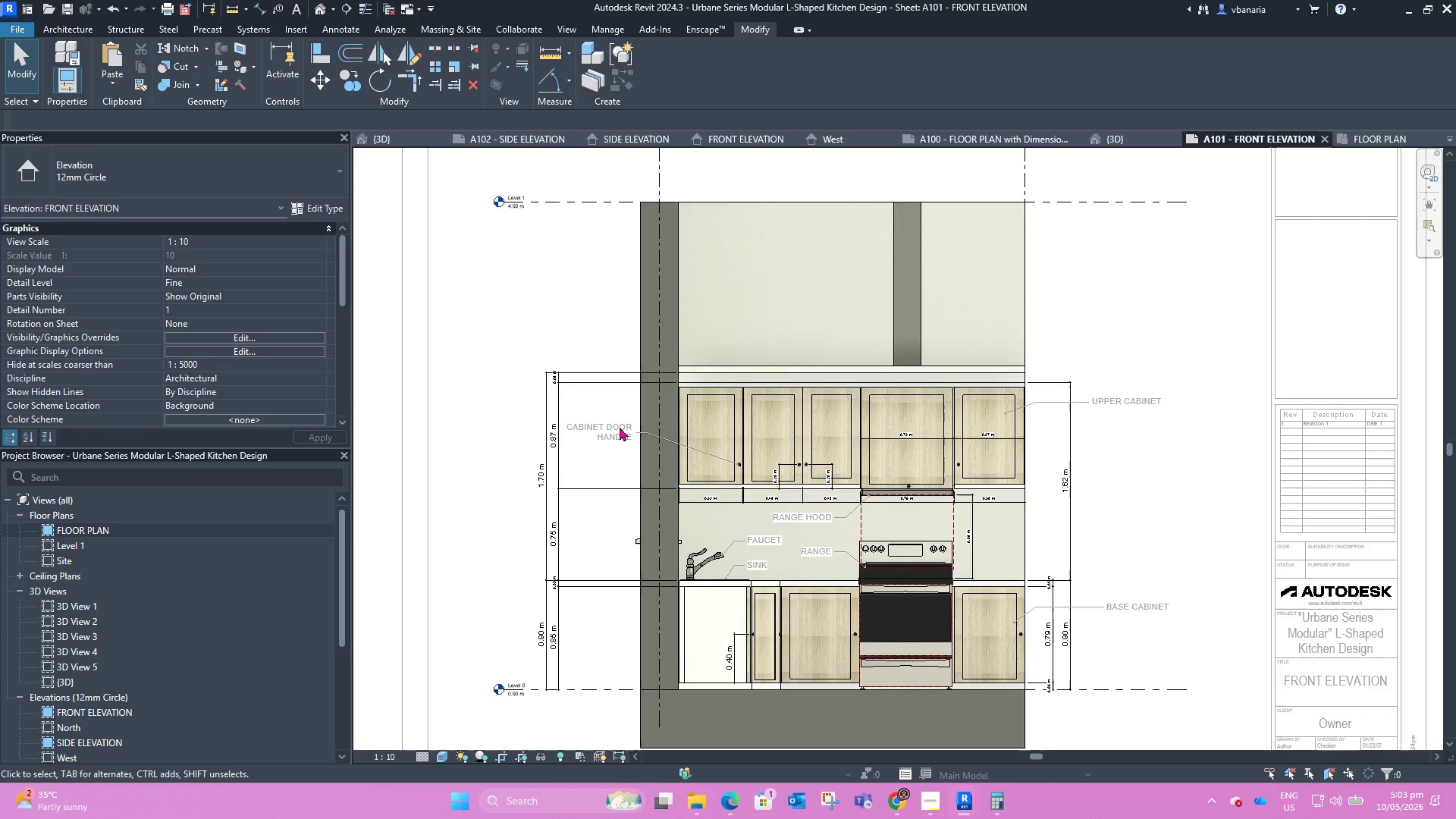 
double_click([594, 327])
 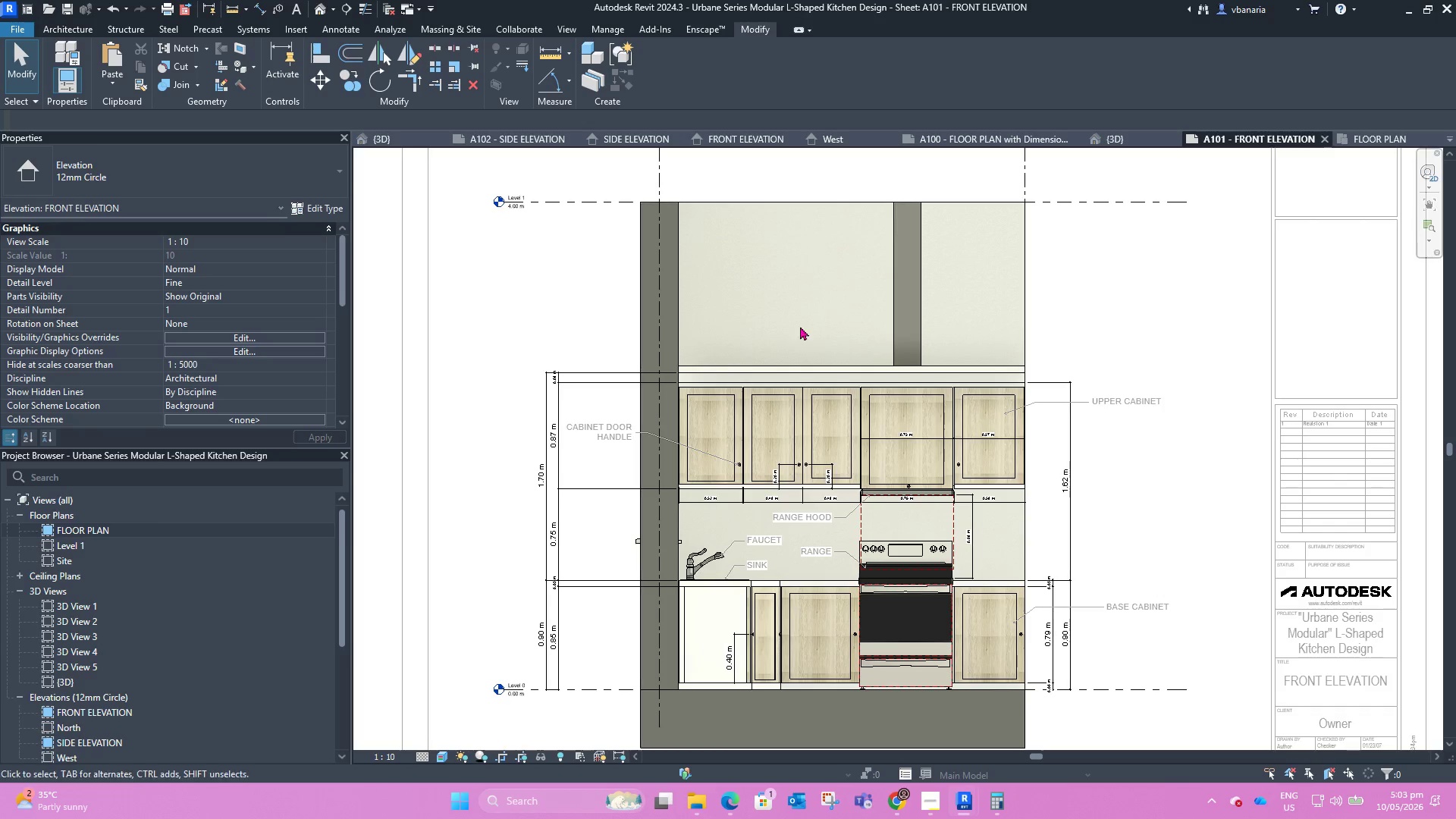 
double_click([573, 328])
 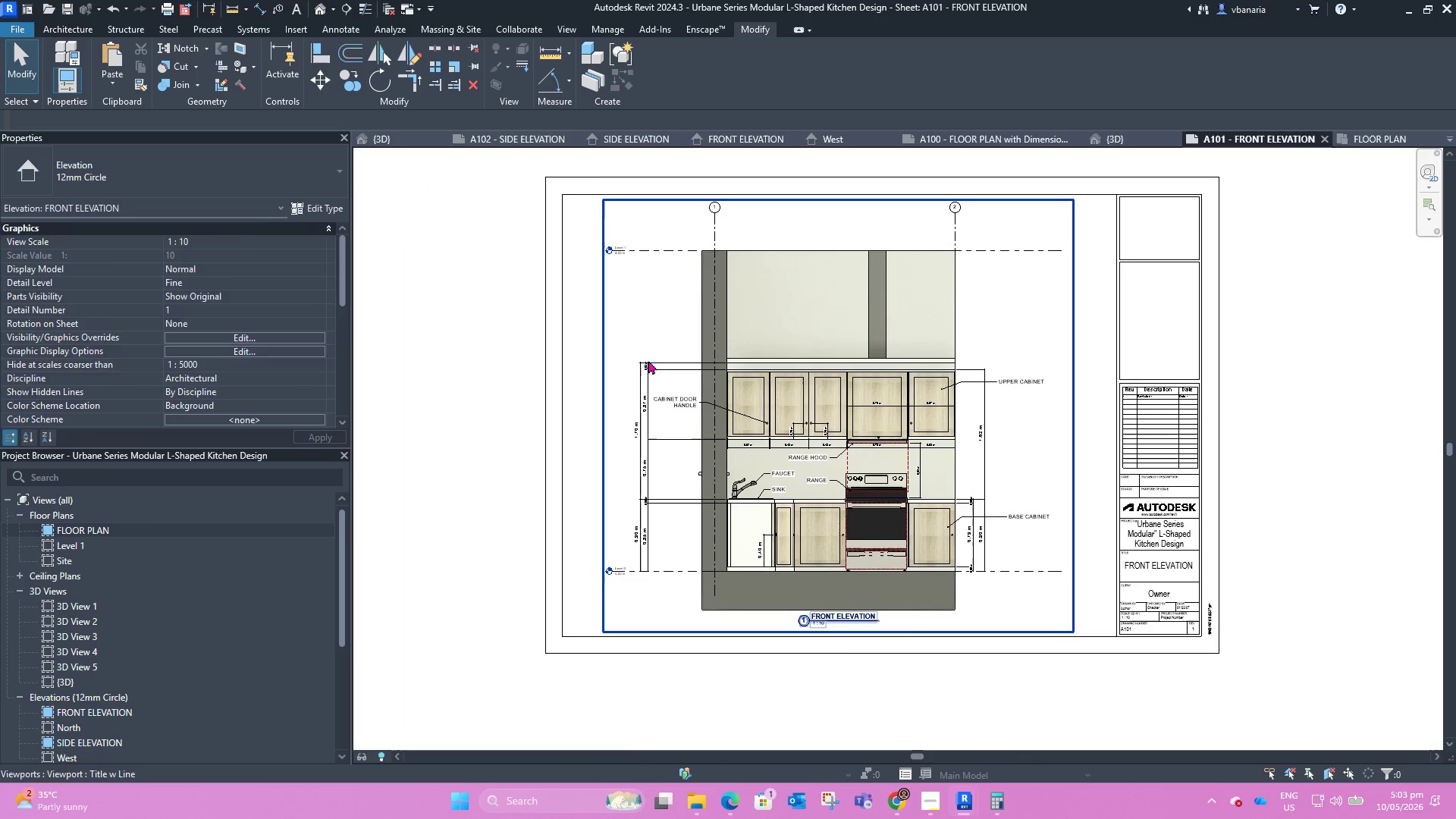 
scroll: coordinate [820, 344], scroll_direction: down, amount: 3.0
 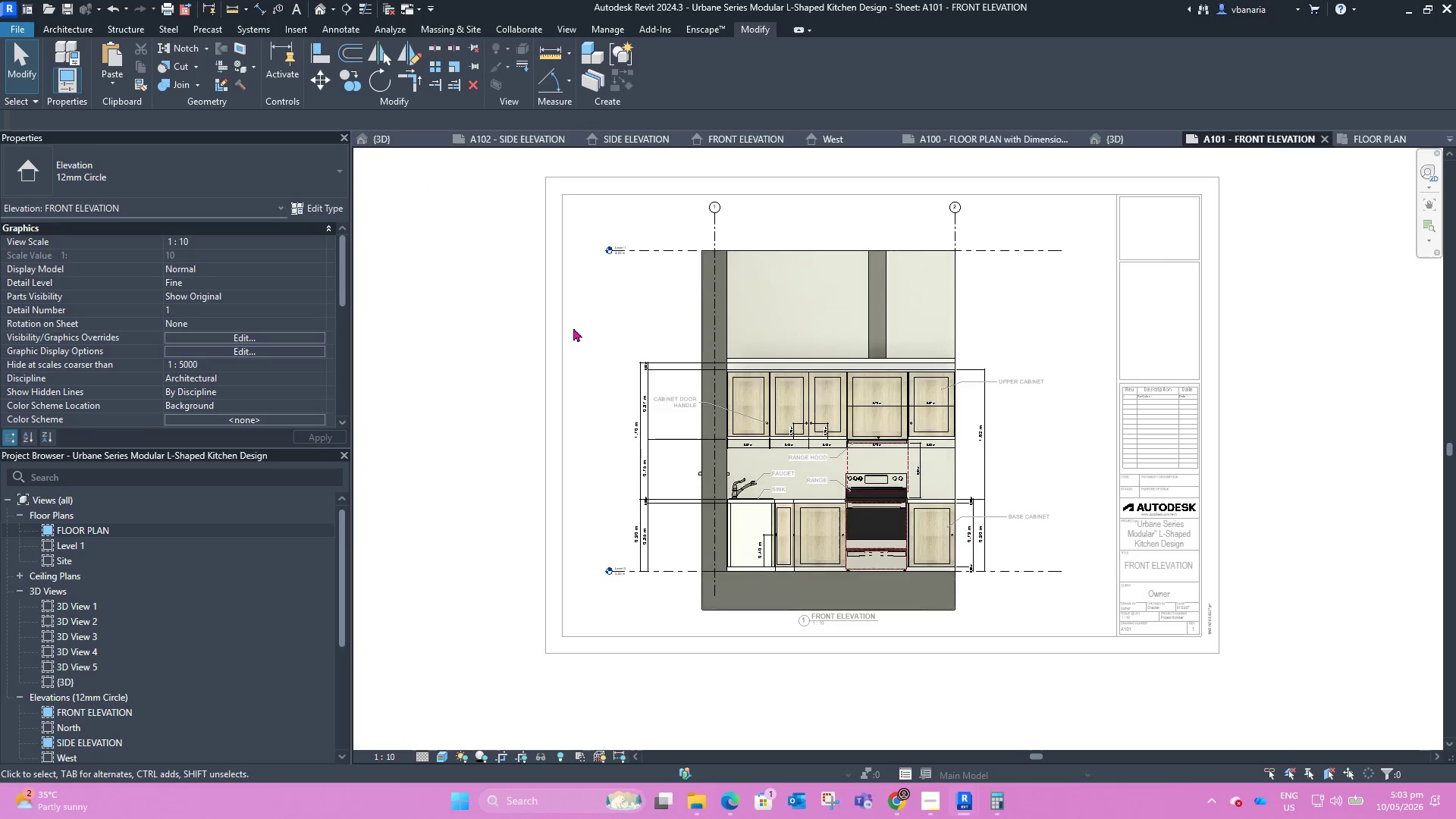 
left_click([680, 410])
 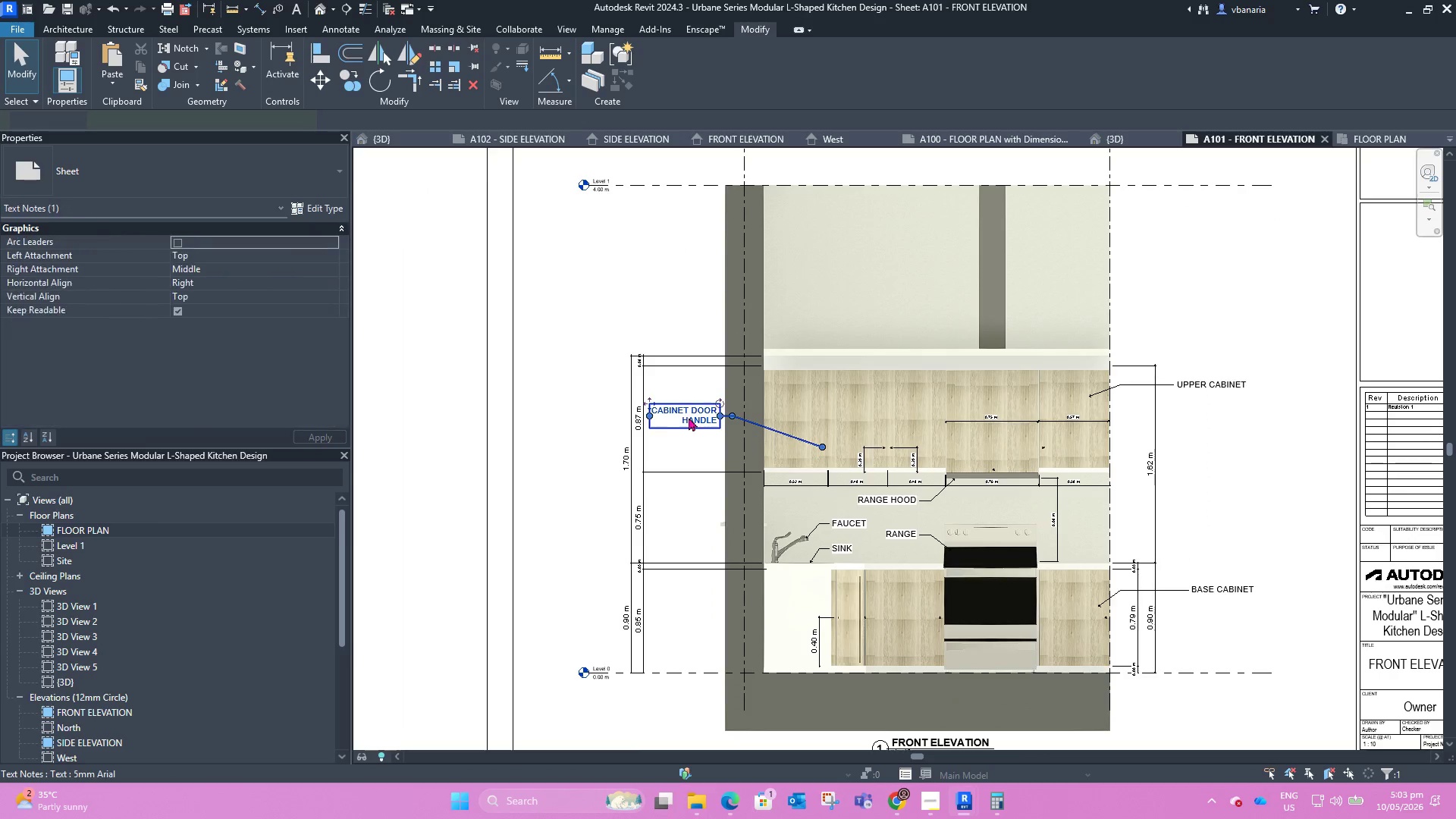 
scroll: coordinate [657, 376], scroll_direction: up, amount: 3.0
 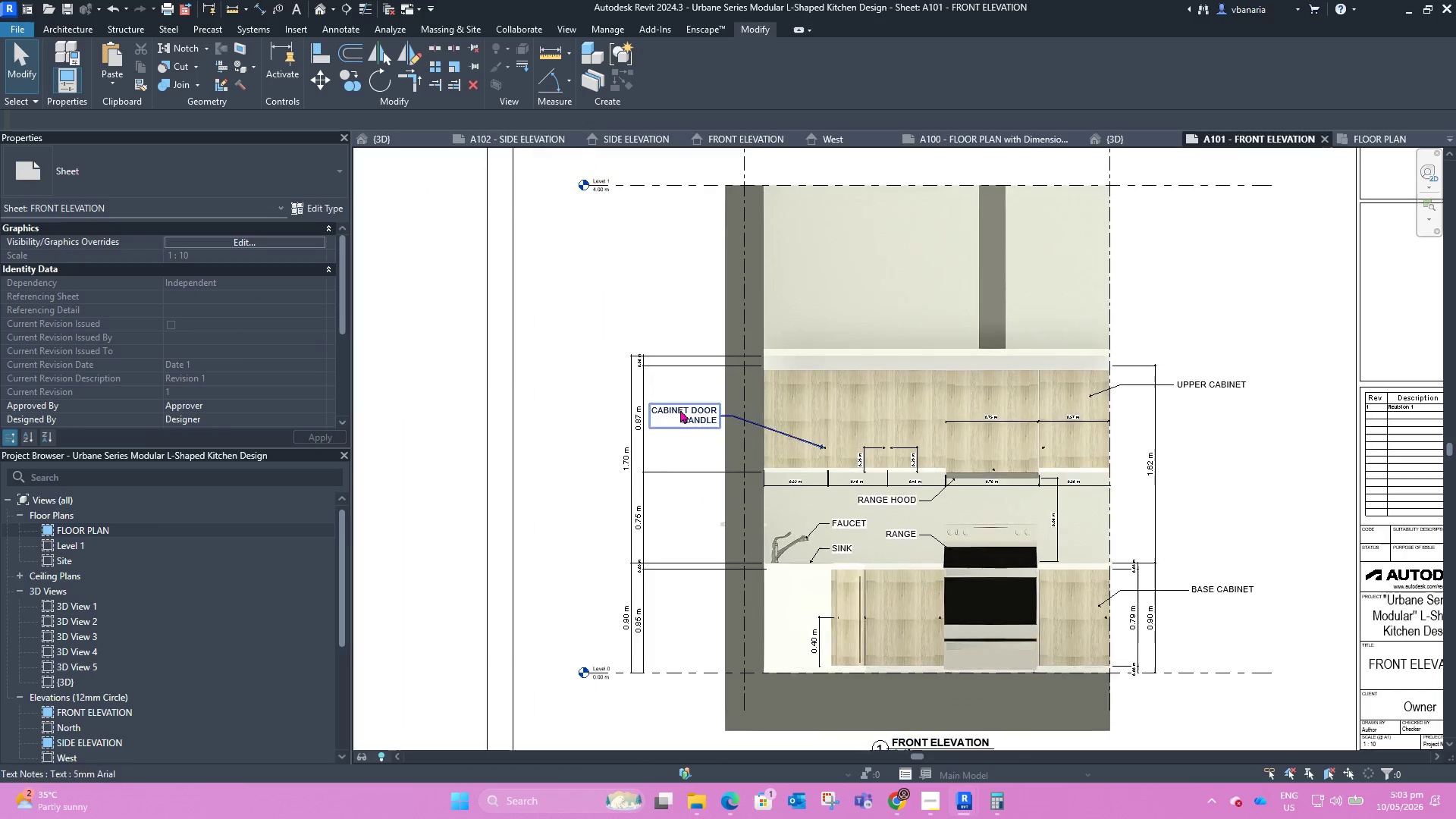 
left_click([708, 425])
 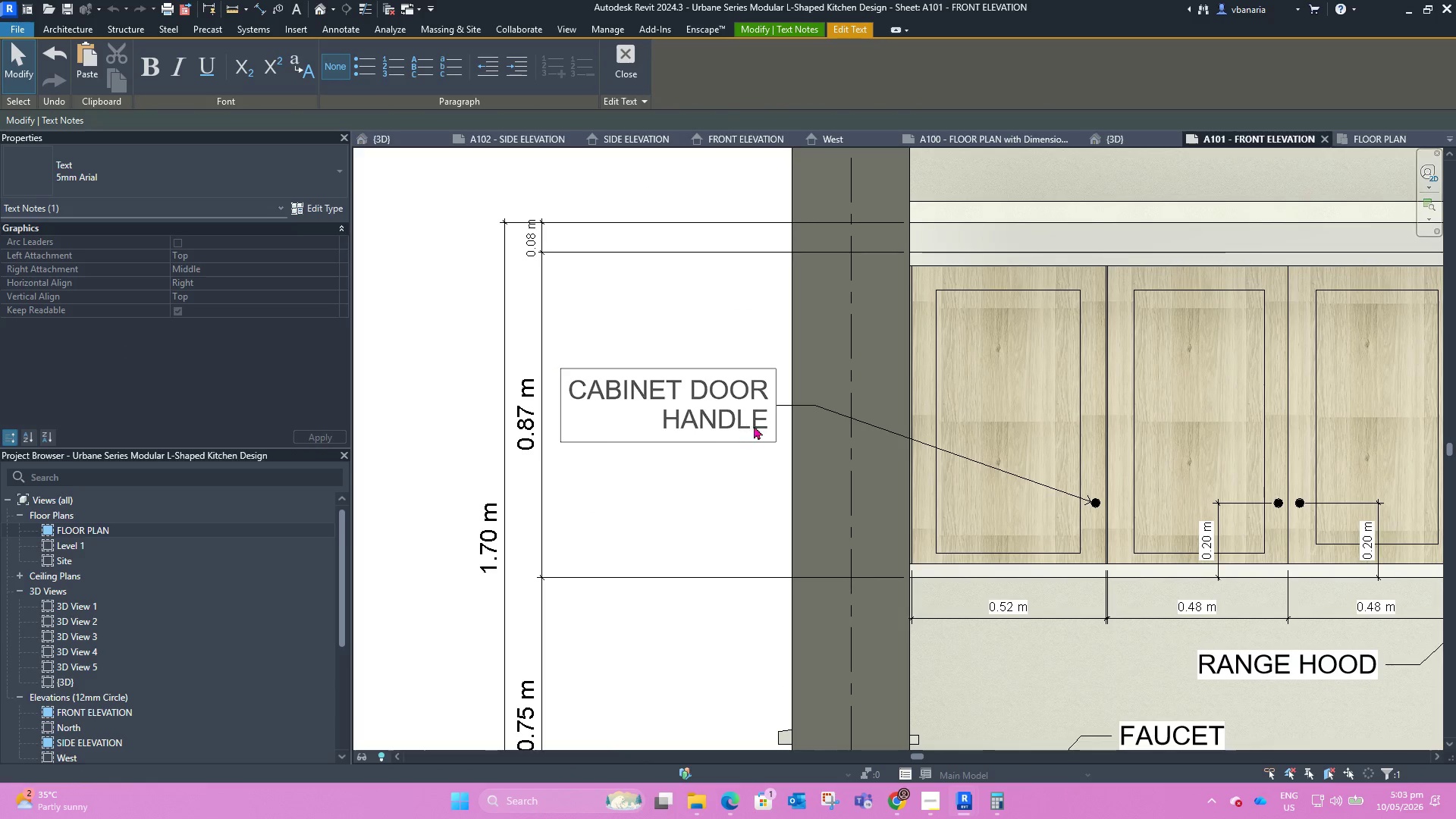 
scroll: coordinate [693, 425], scroll_direction: up, amount: 8.0
 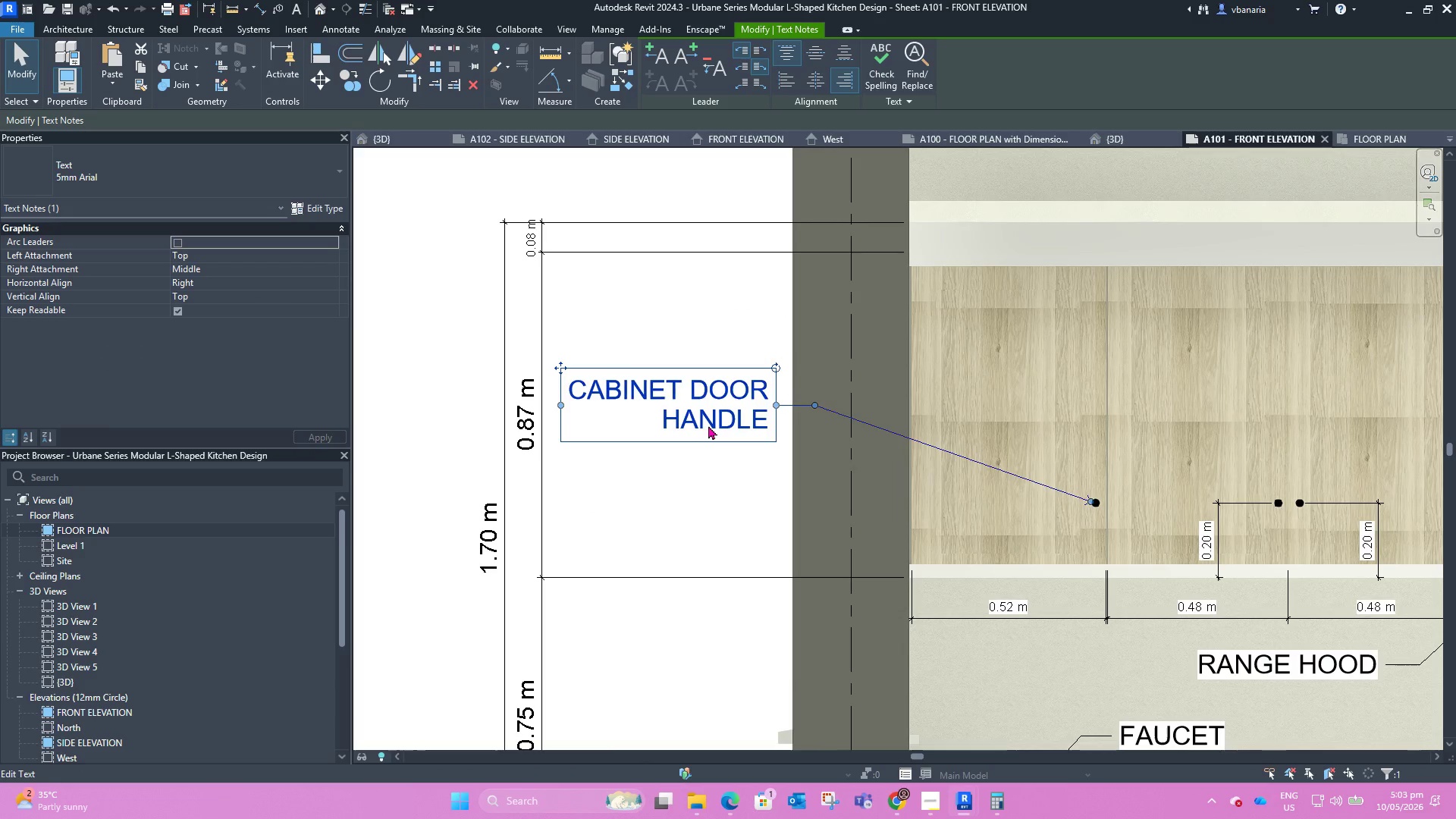 
left_click([767, 425])
 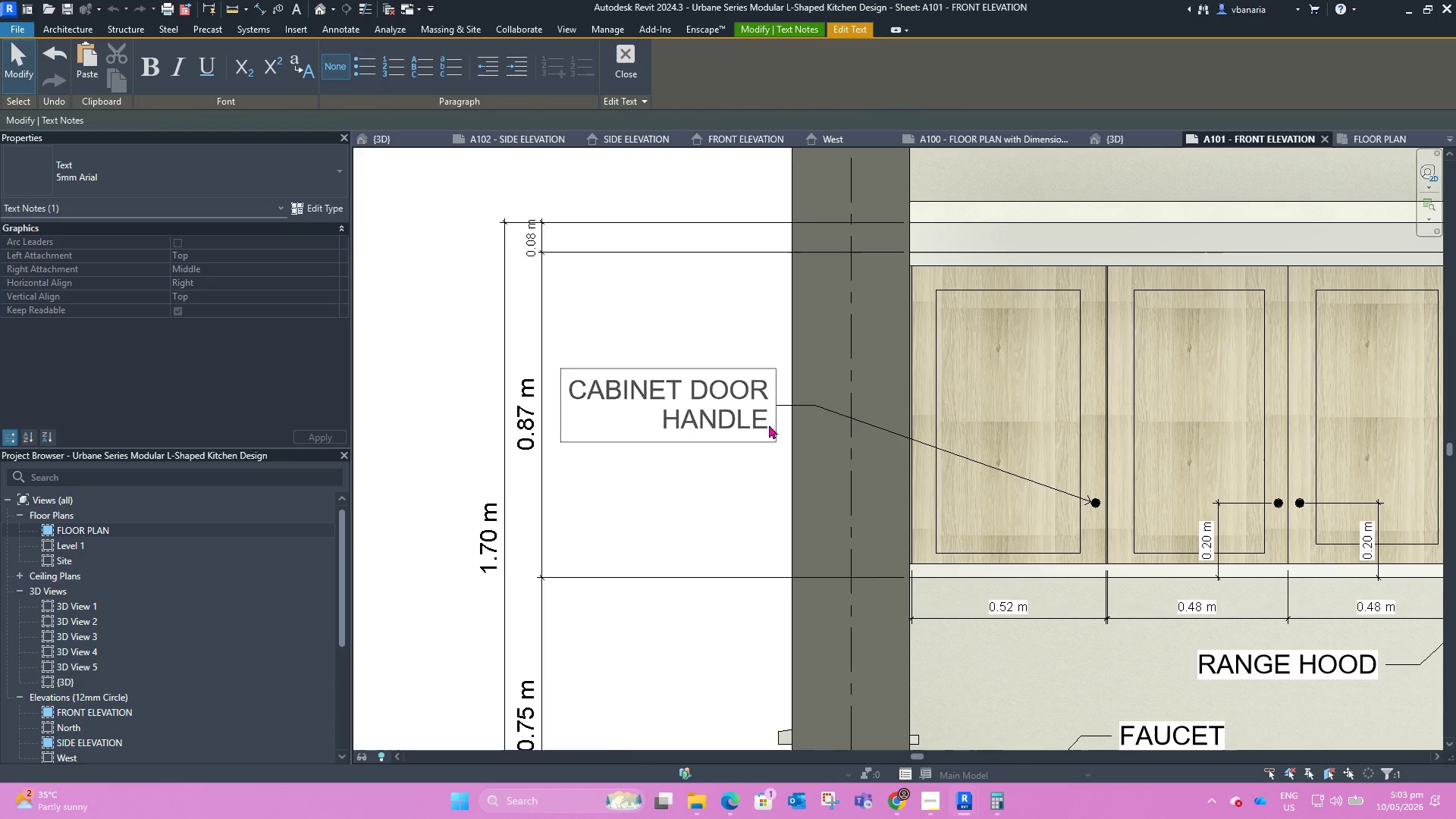 
key(Enter)
 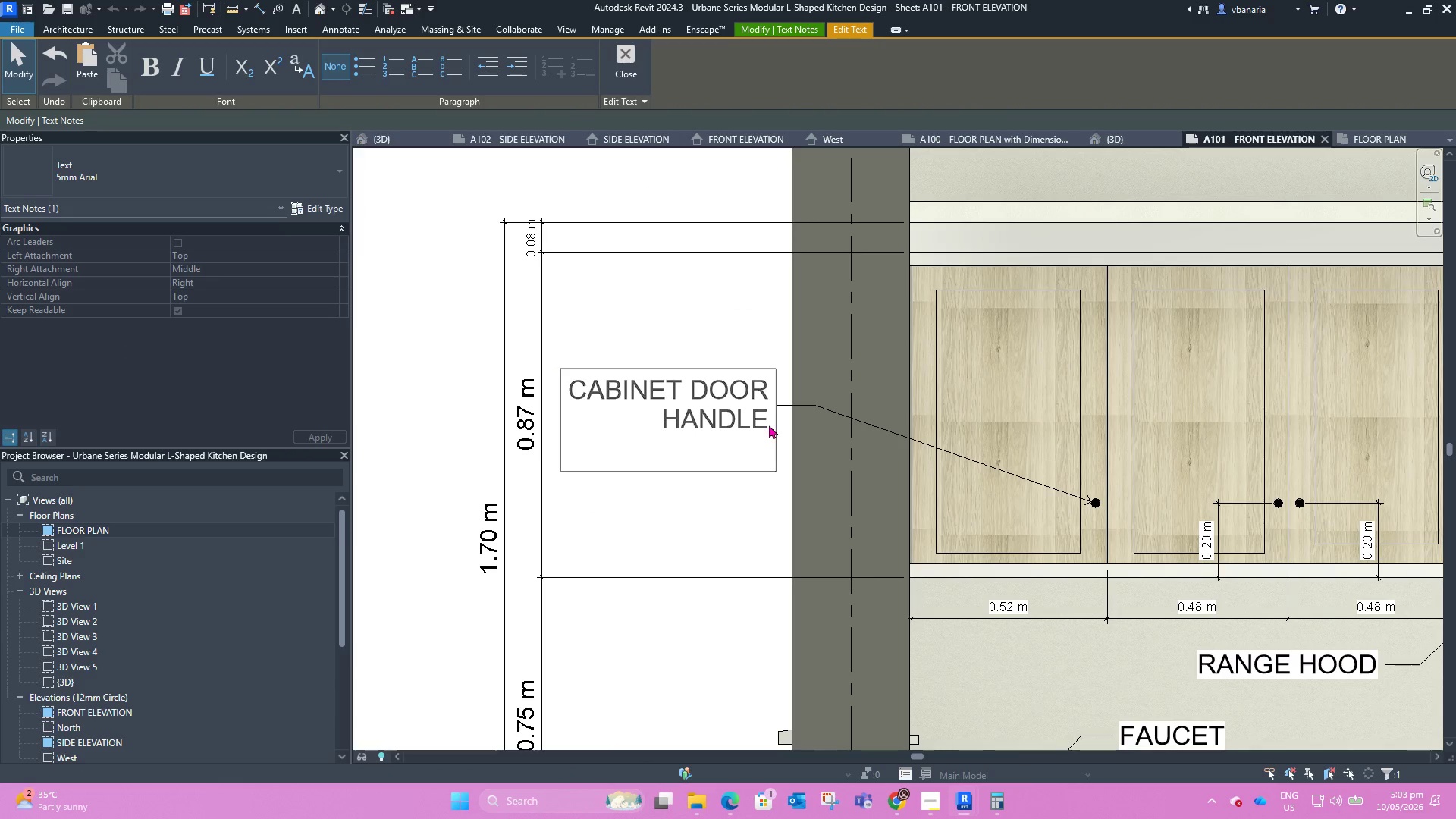 
type((MATTE BLACK))
 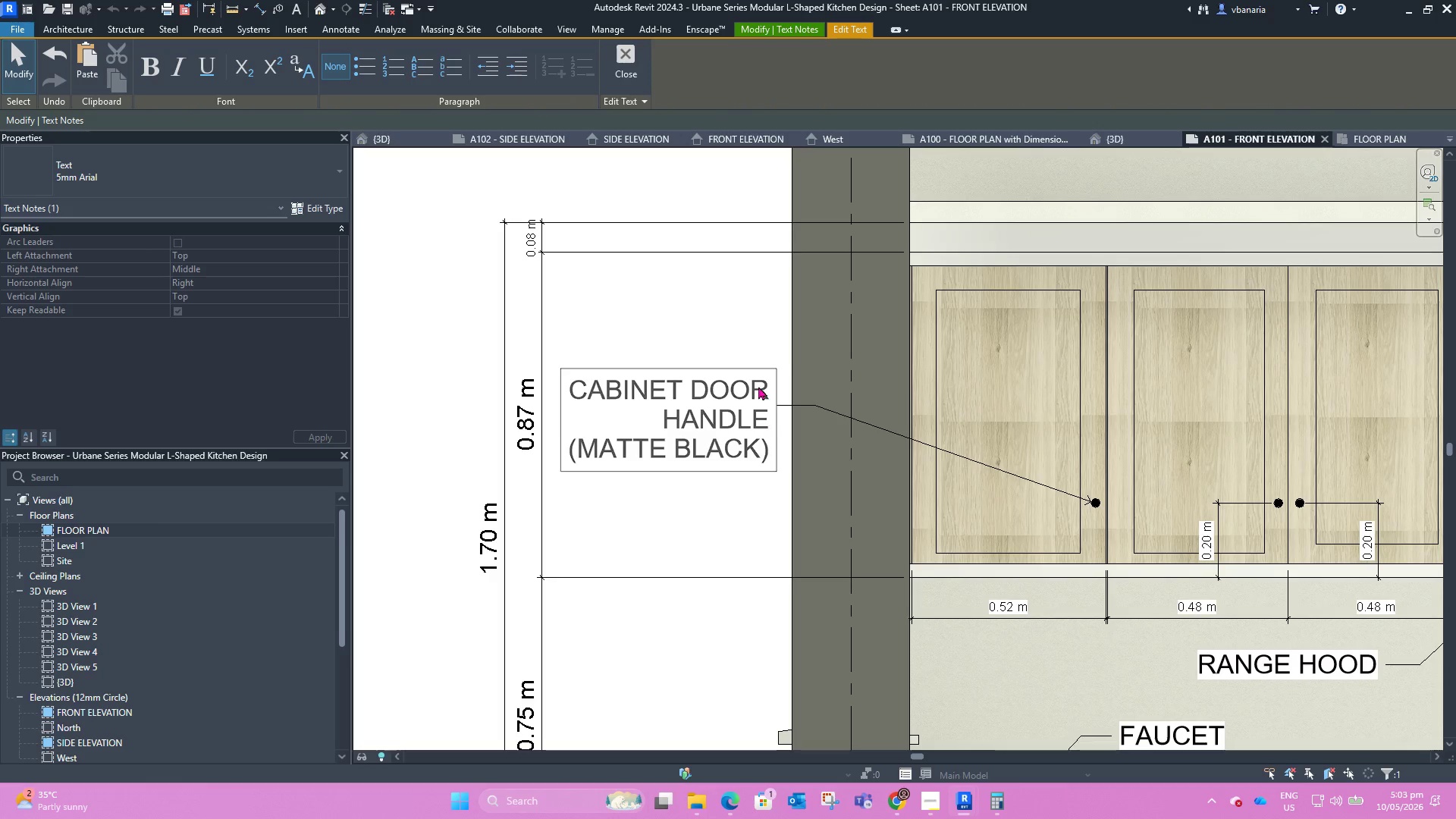 
left_click([687, 284])
 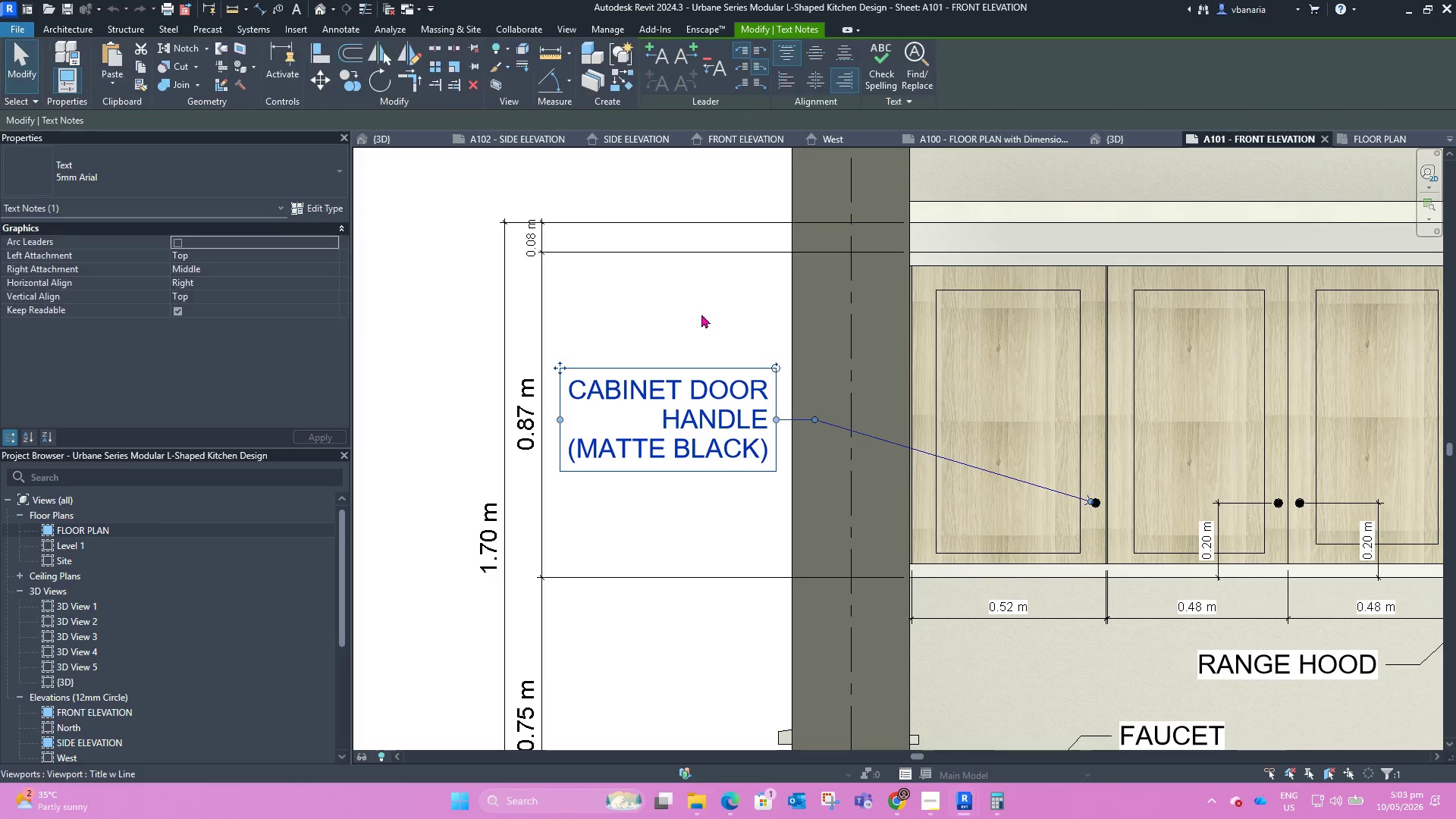 
left_click([702, 306])
 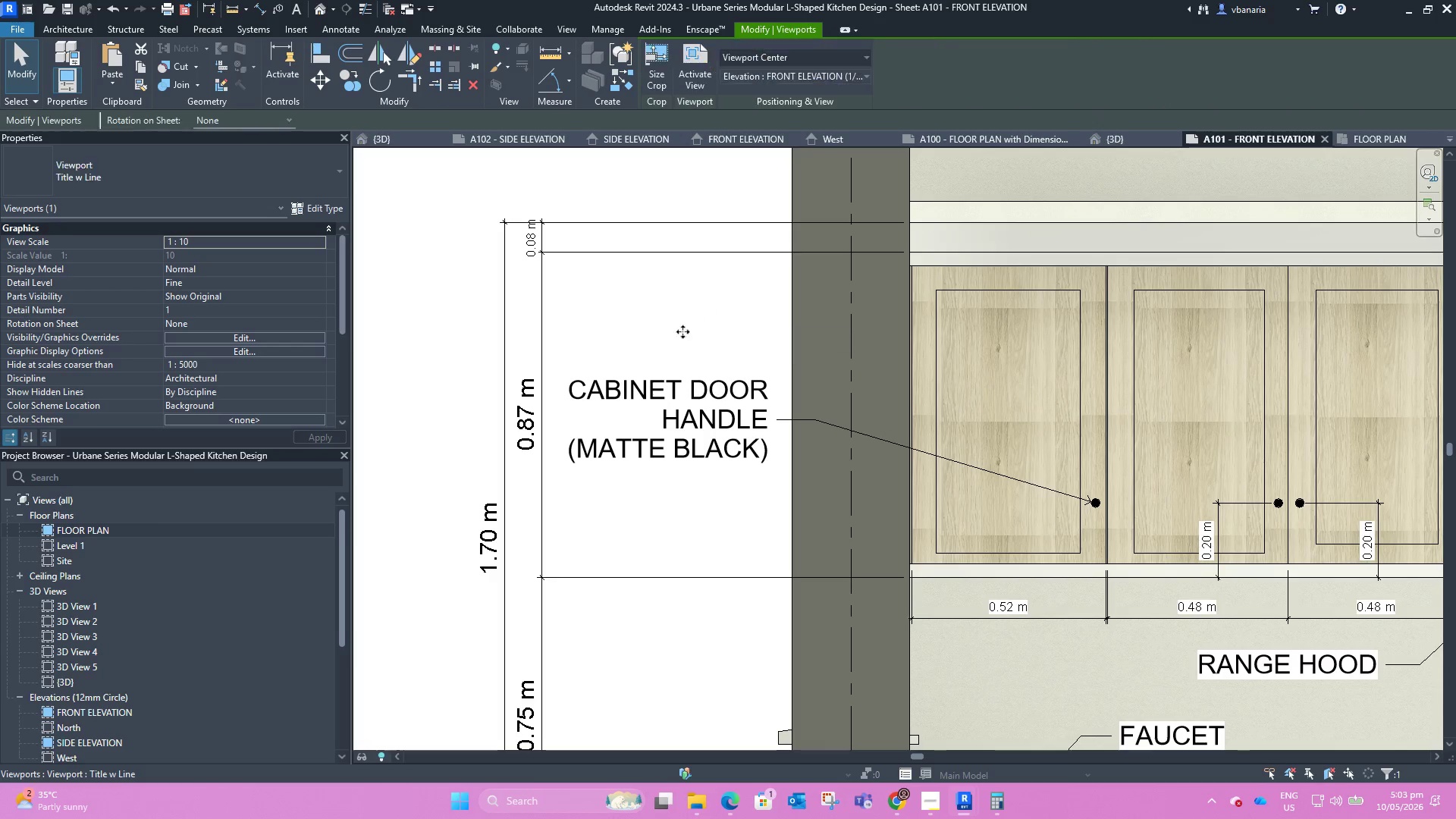 
scroll: coordinate [743, 356], scroll_direction: down, amount: 2.0
 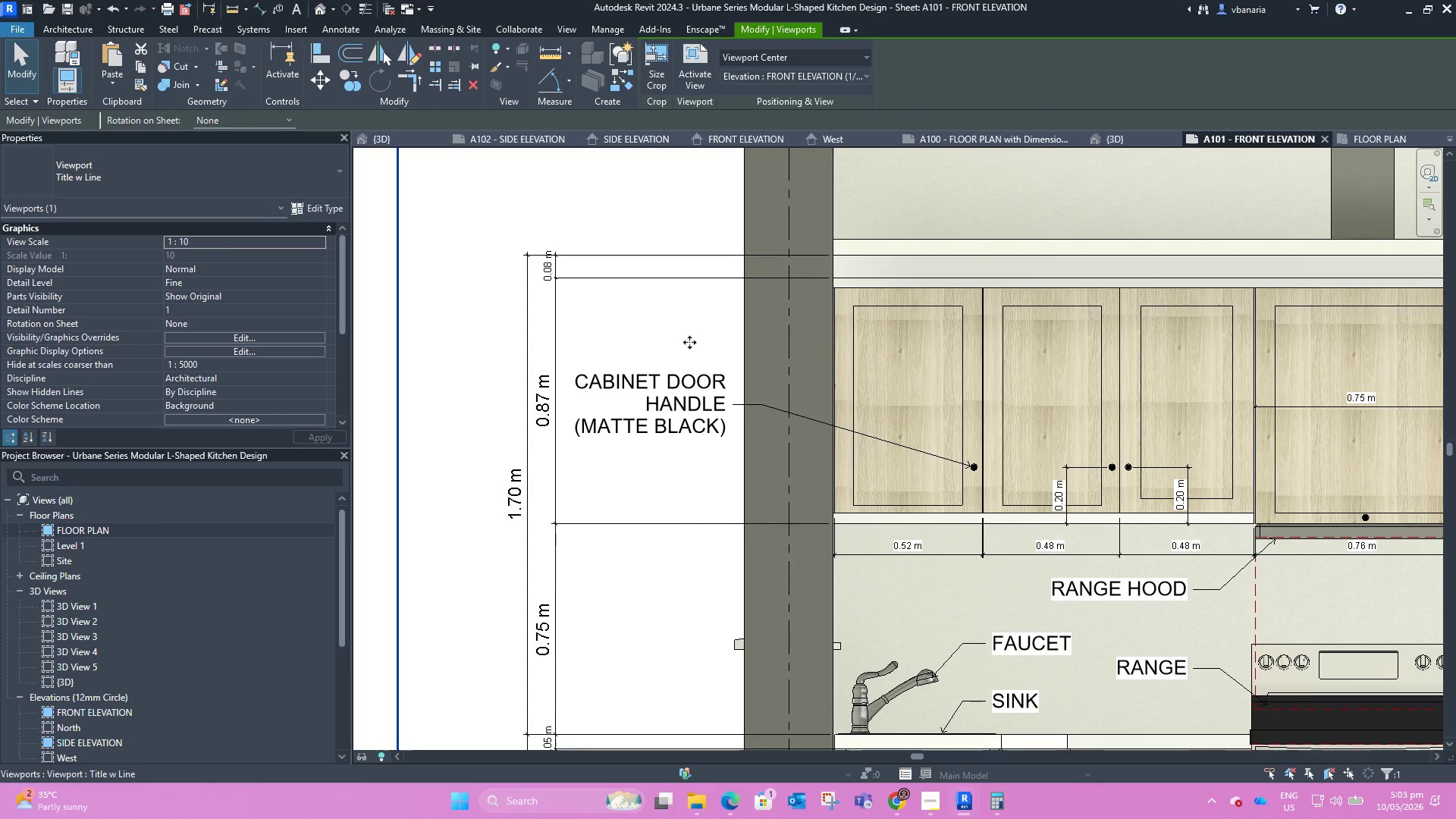 
key(Escape)
 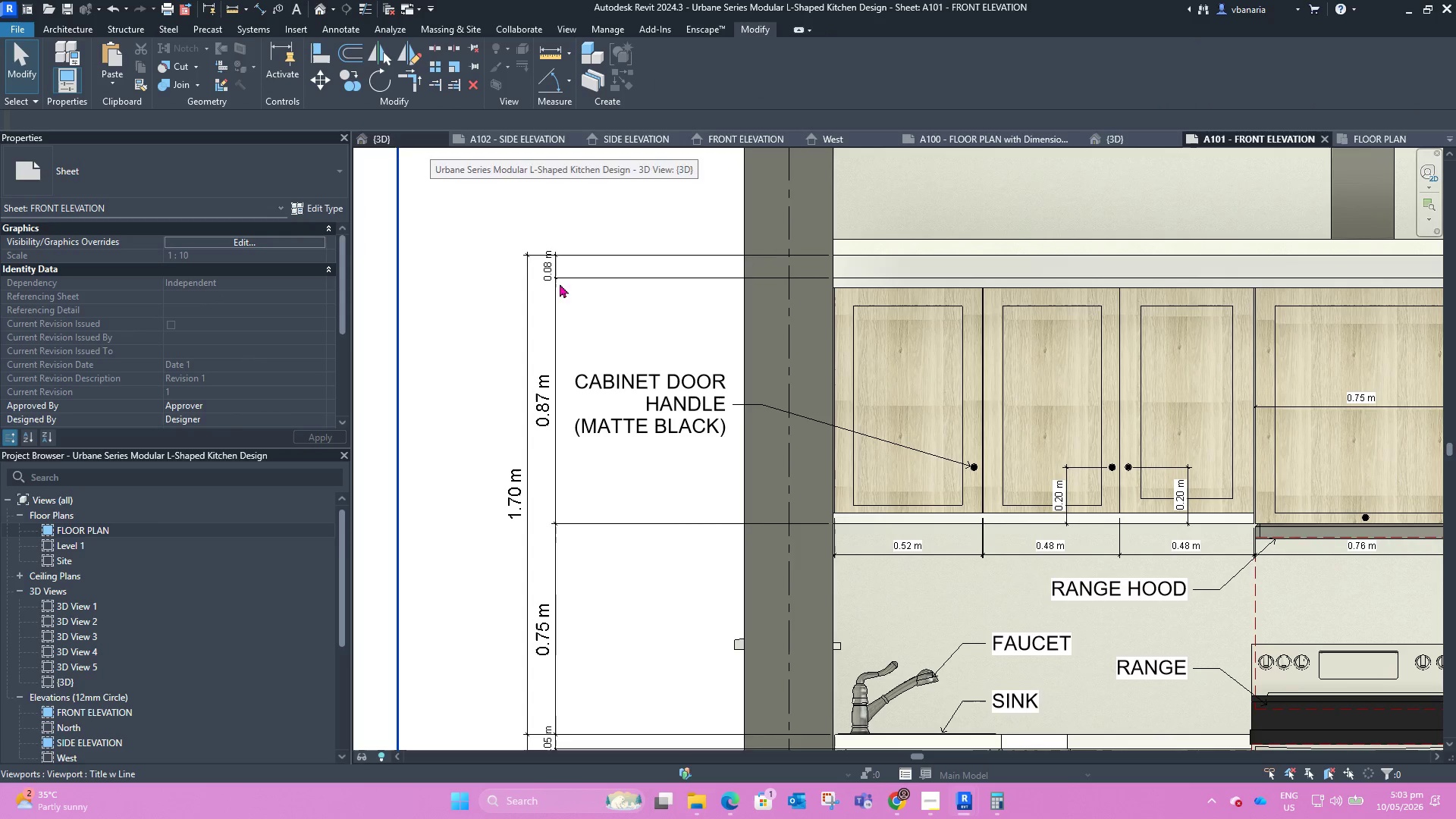 
left_click_drag(start_coordinate=[638, 409], to_coordinate=[348, 83])
 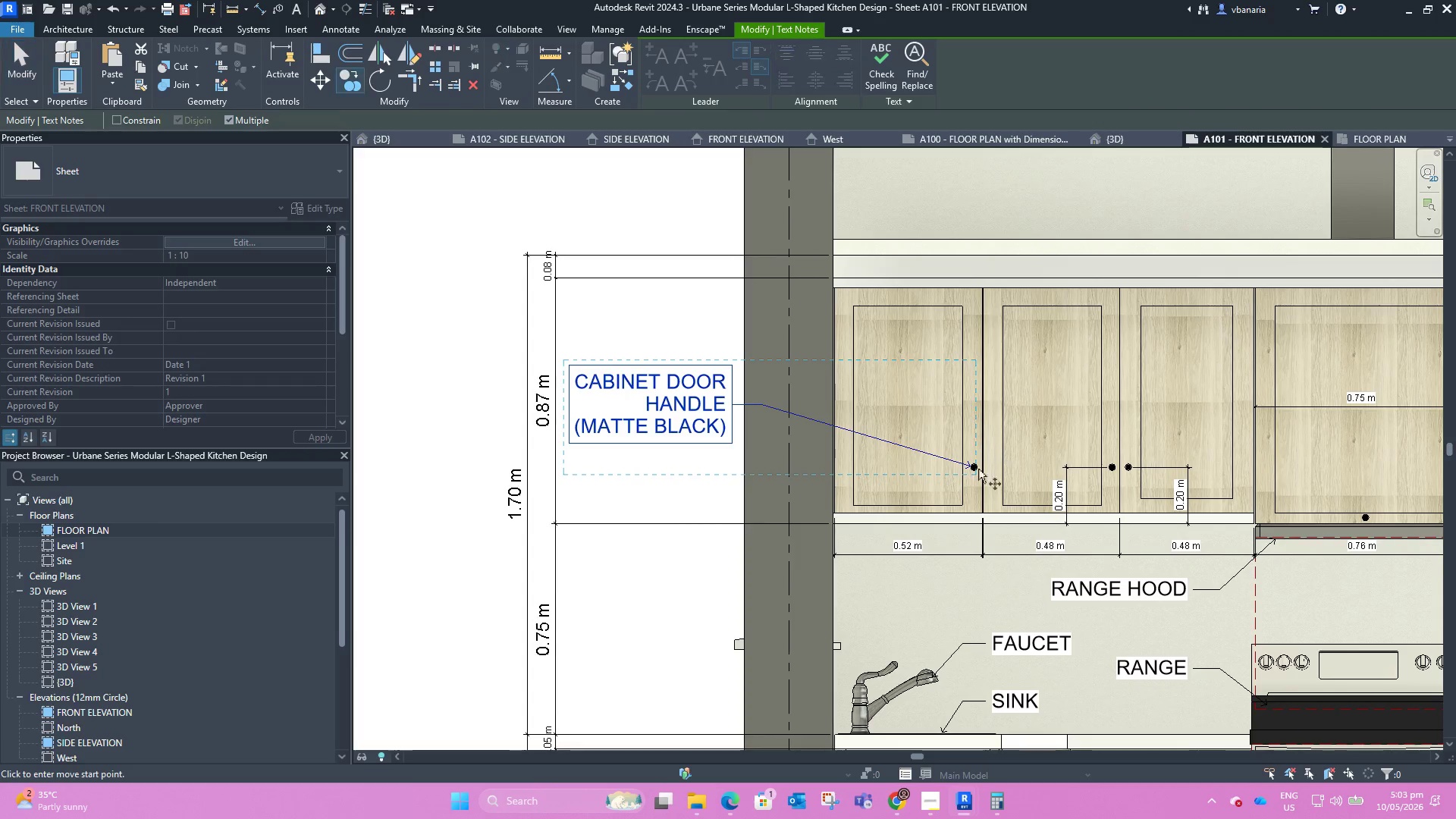 
left_click([348, 83])
 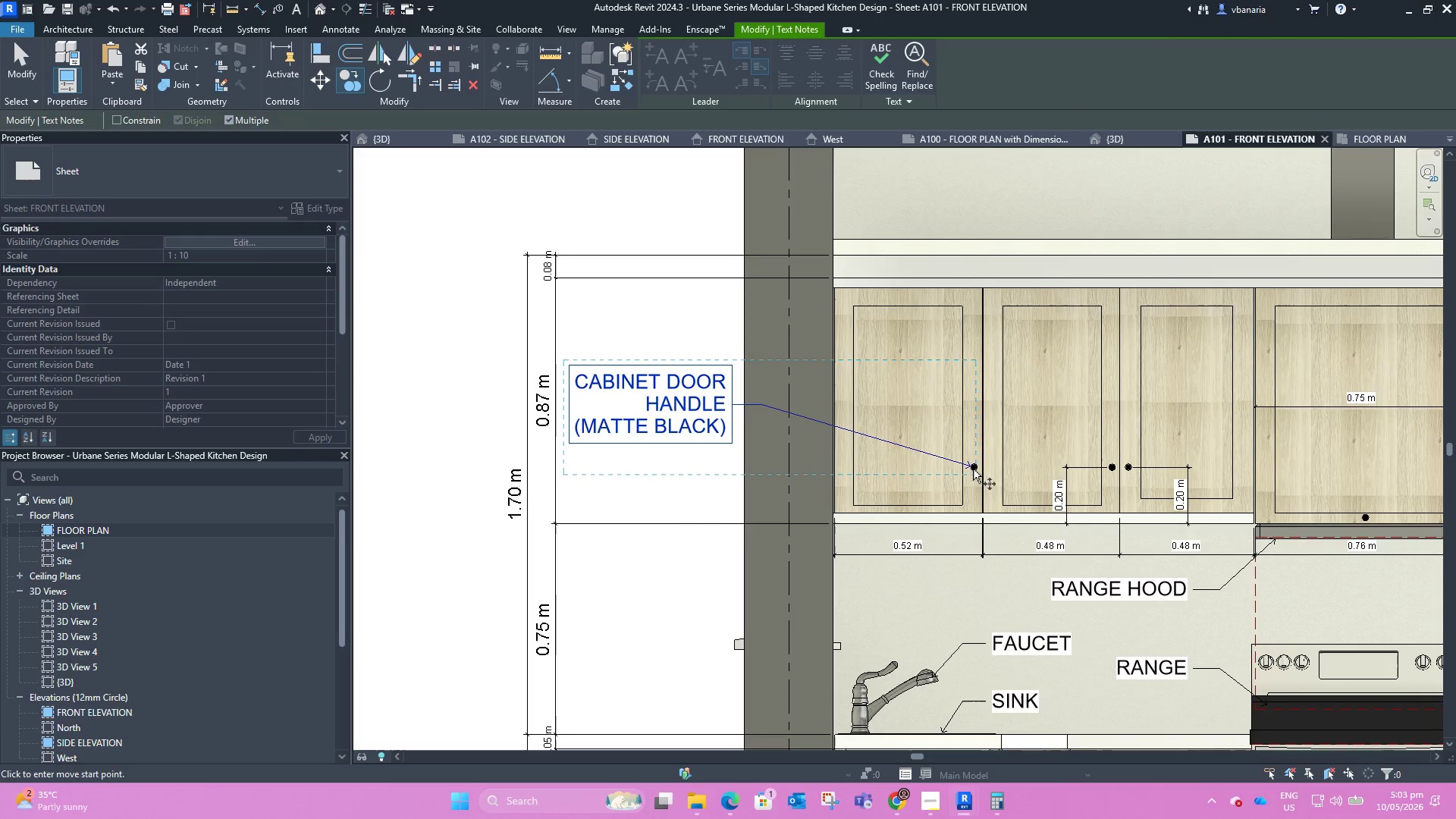 
left_click([974, 466])
 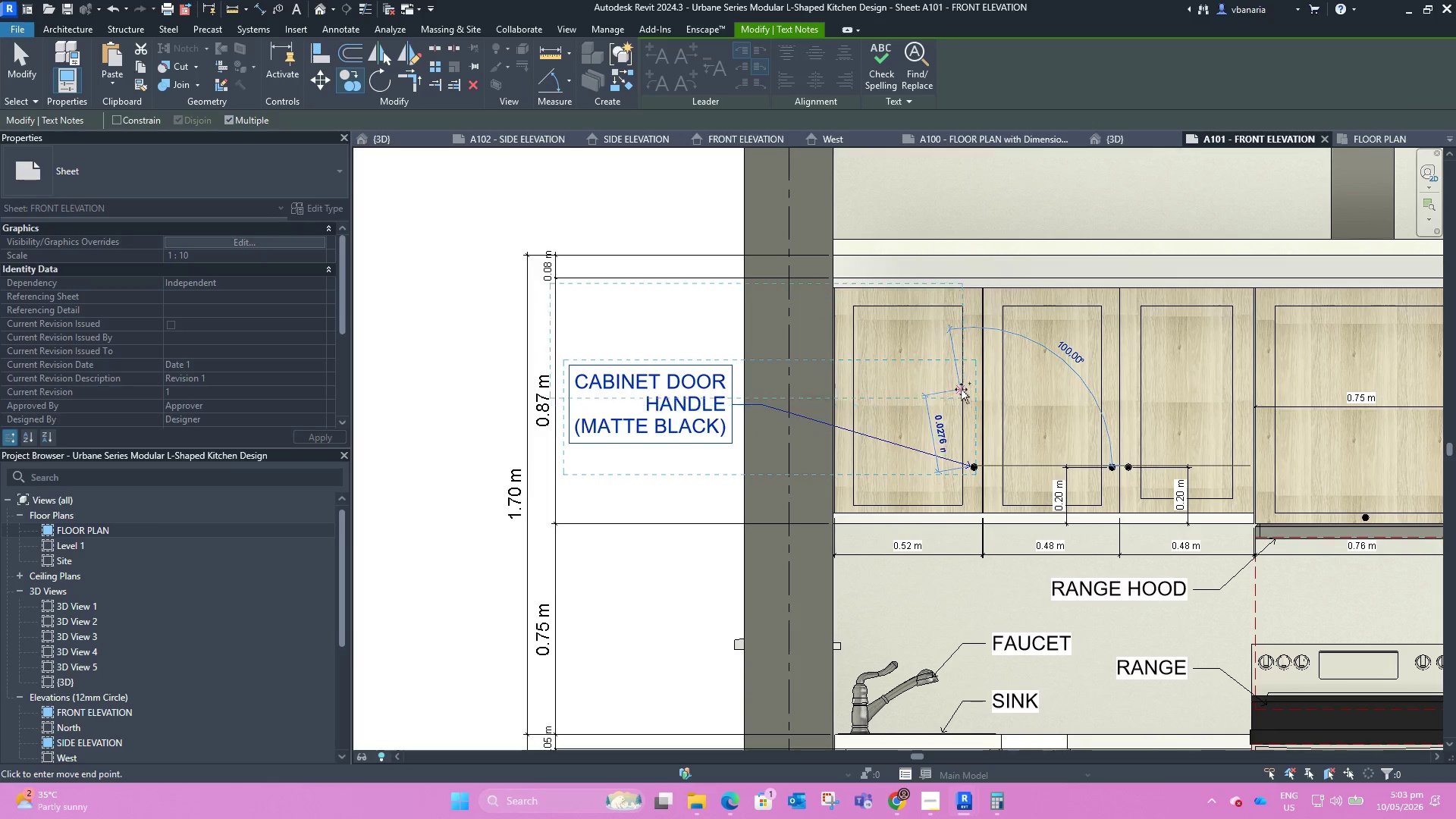 
left_click([959, 383])
 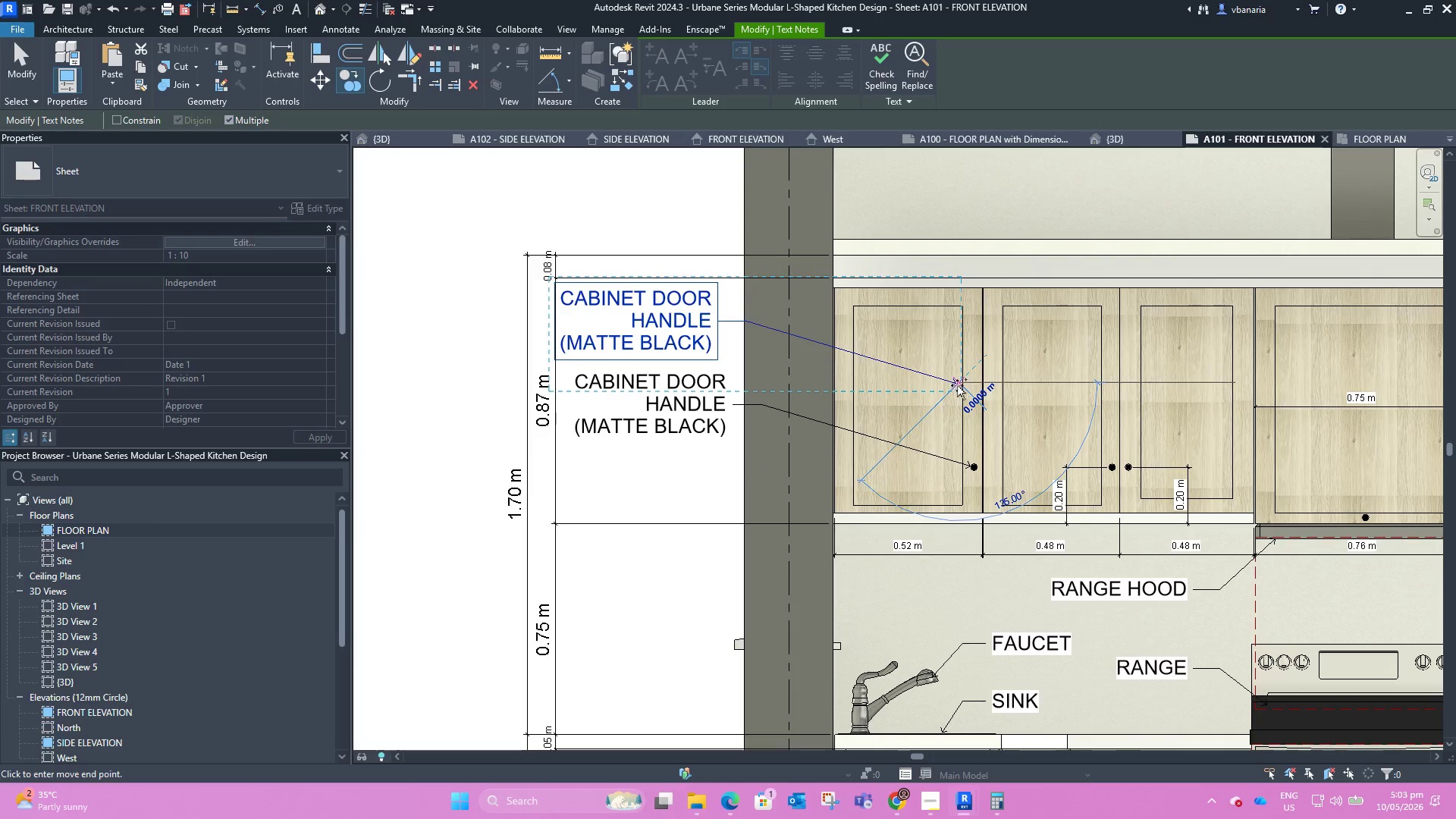 
key(Escape)
 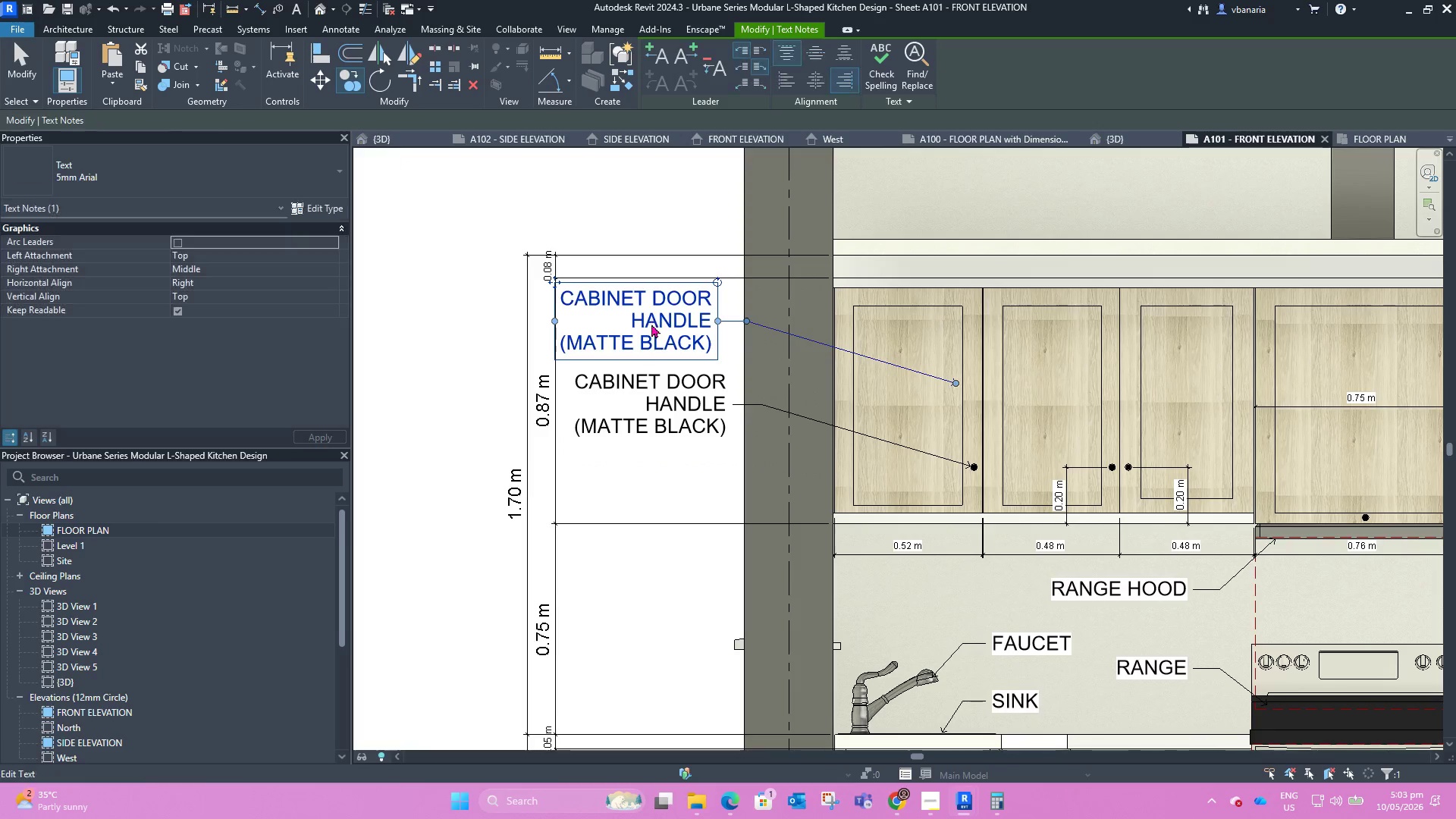 
left_click([651, 324])
 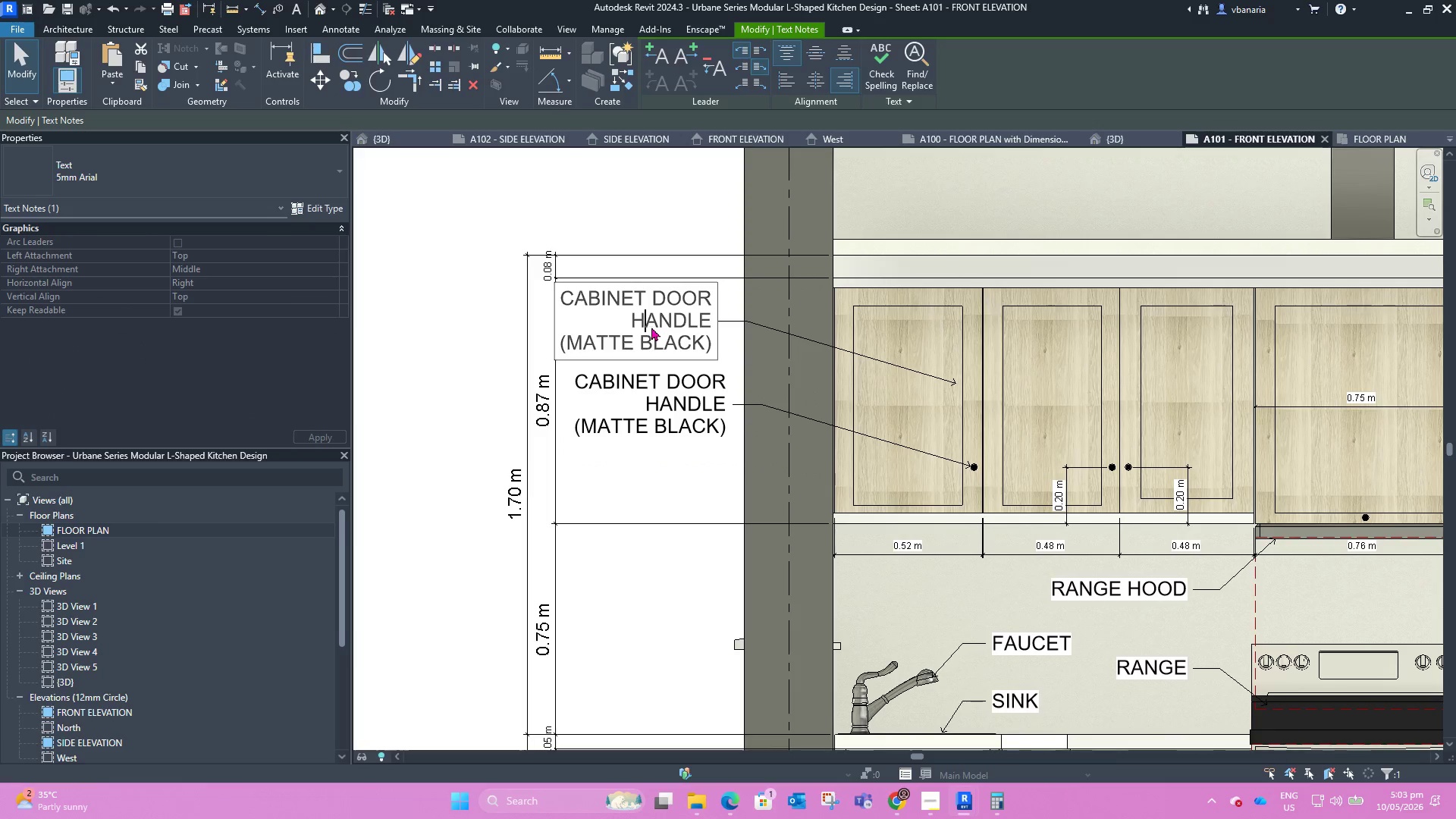 
scroll: coordinate [651, 329], scroll_direction: up, amount: 2.0
 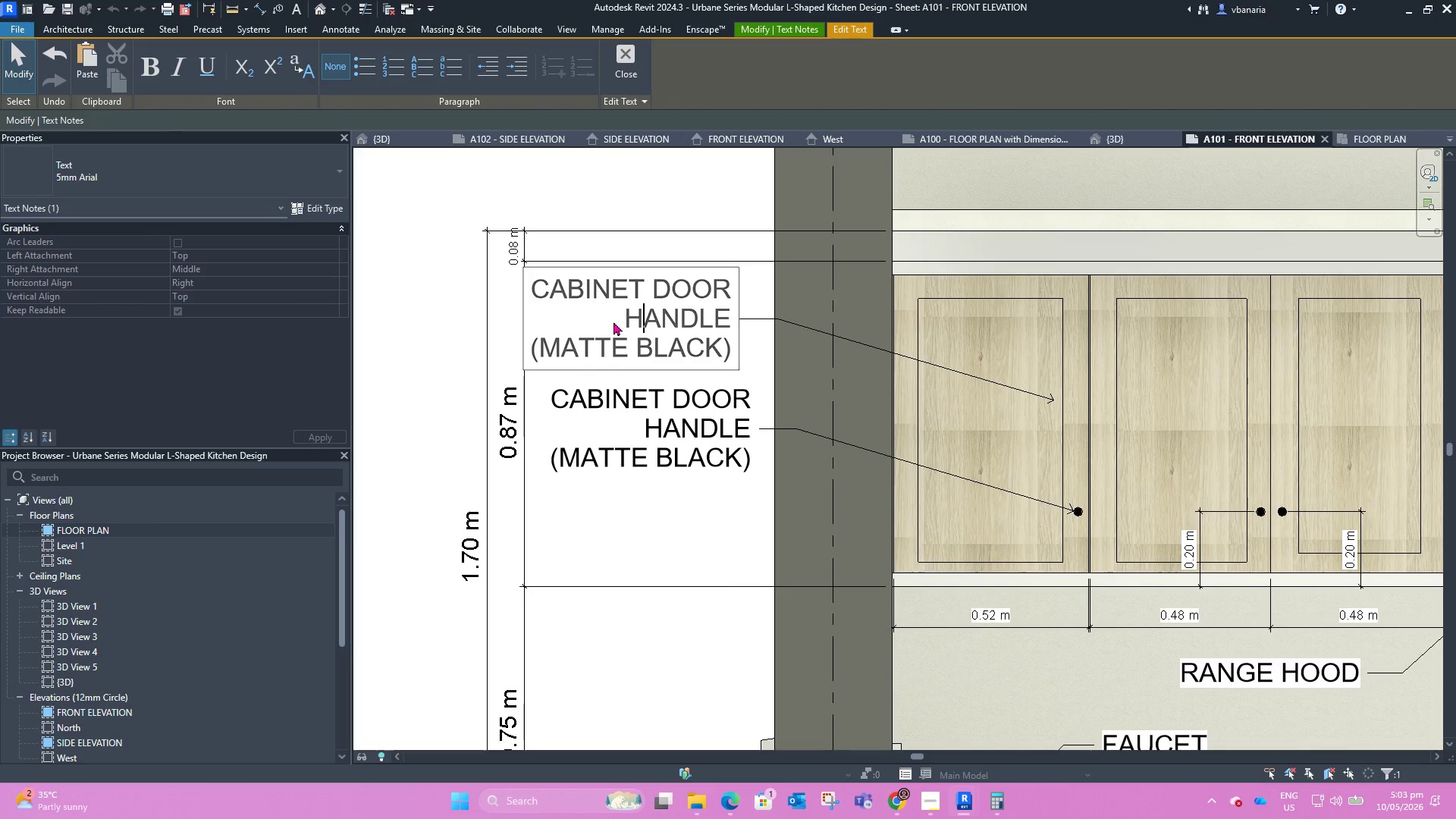 
left_click_drag(start_coordinate=[613, 322], to_coordinate=[682, 325])
 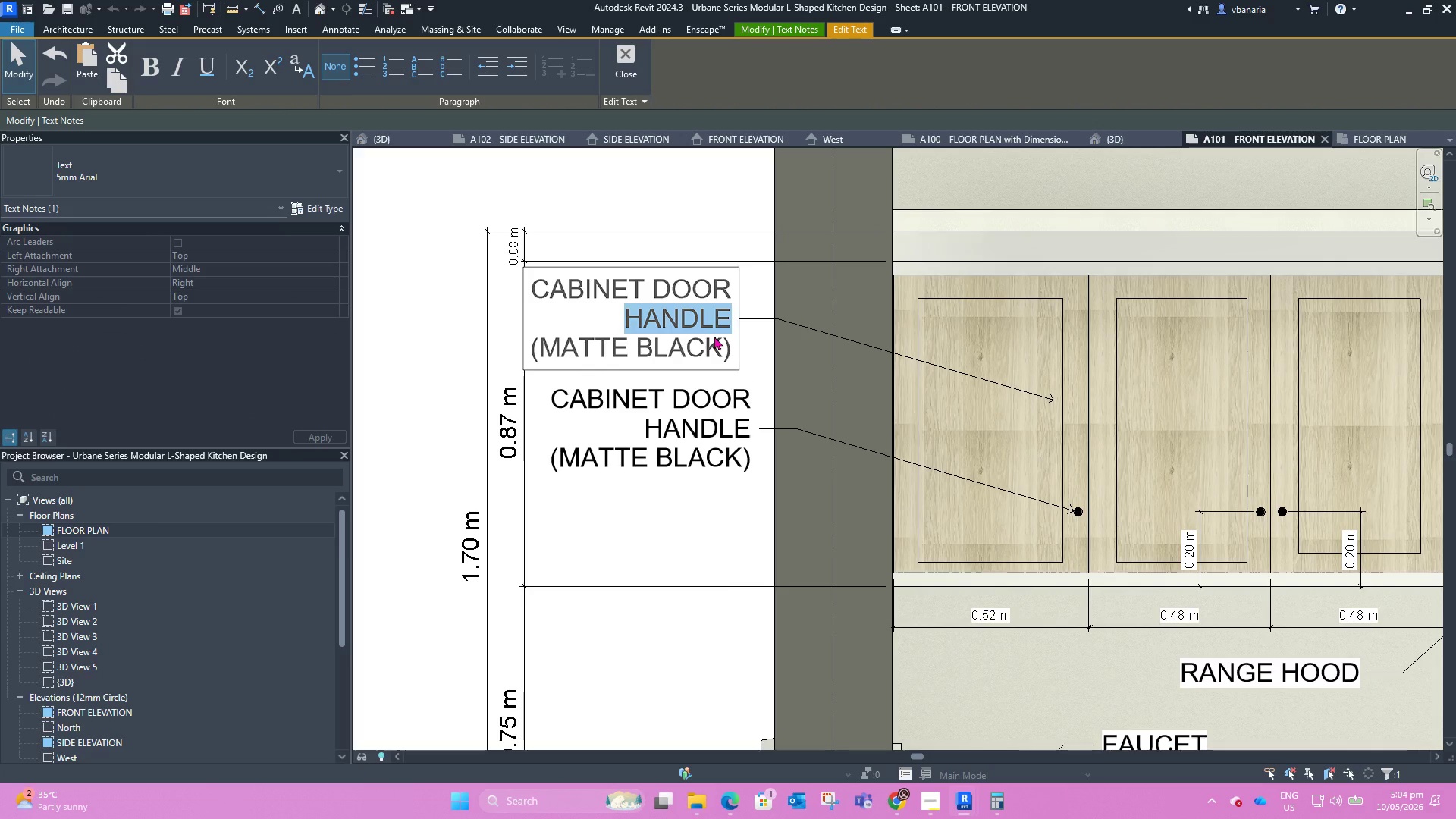 
key(Backspace)
 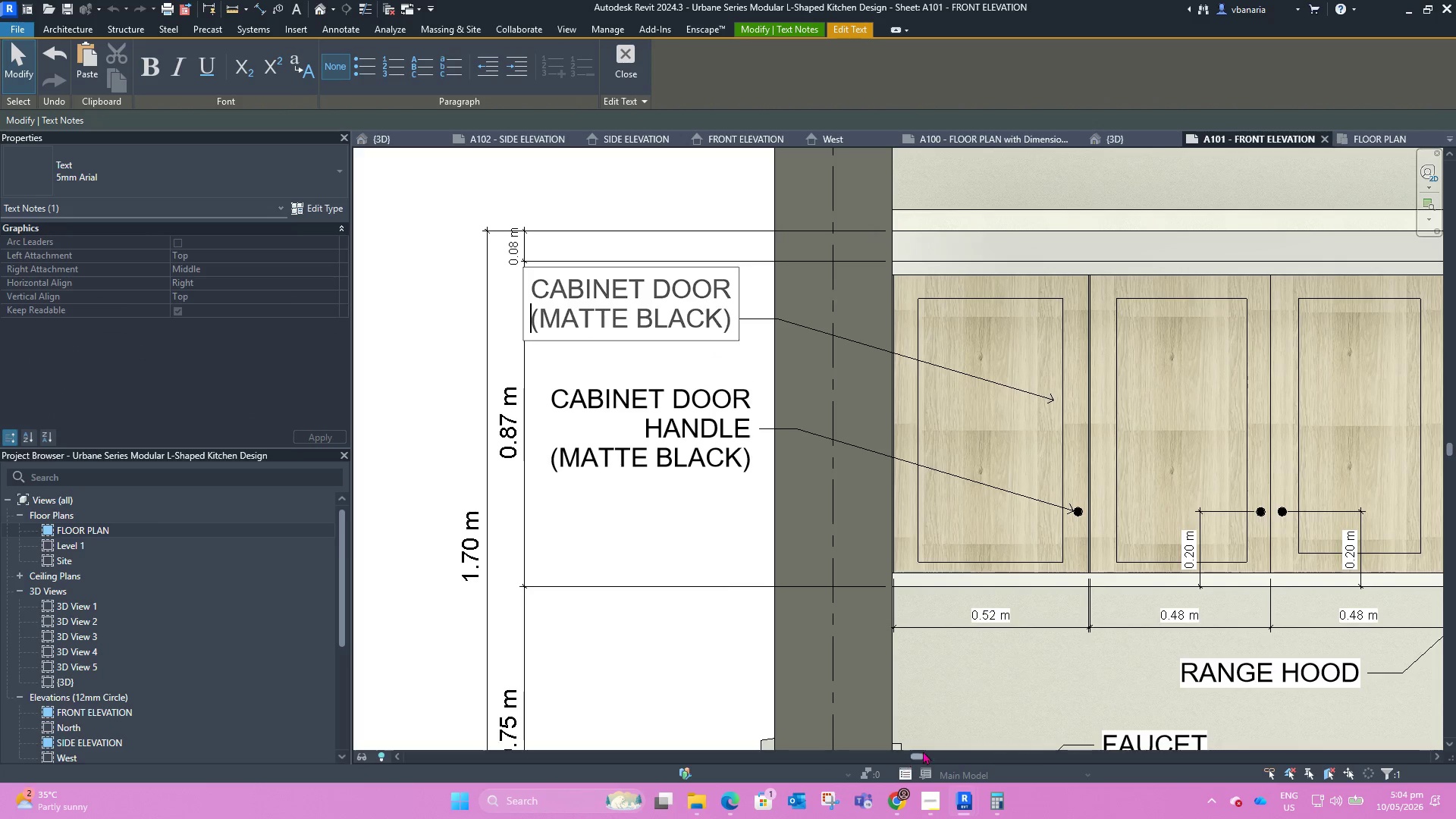 
left_click([937, 797])